 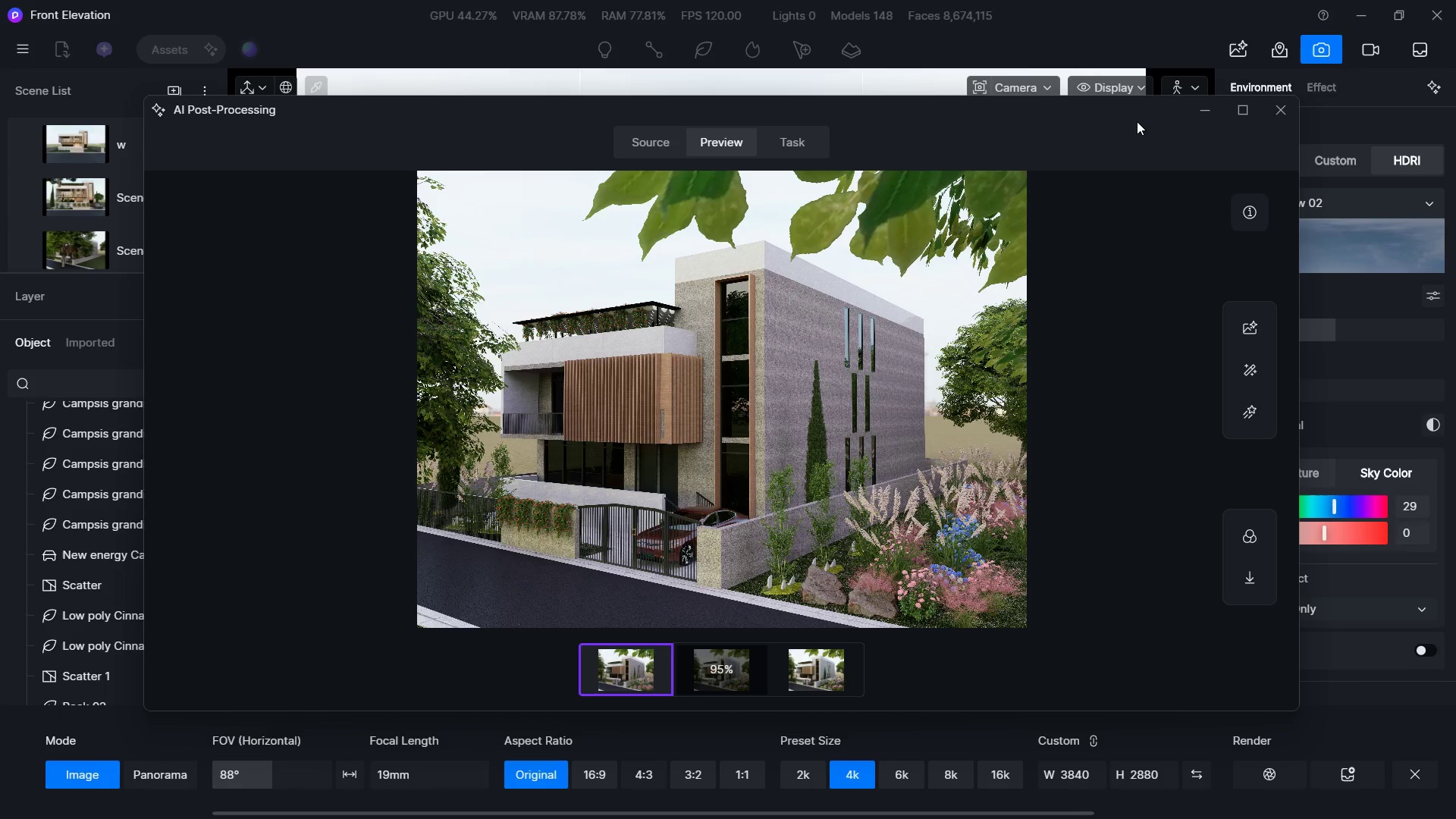 
key(Alt+Tab)
 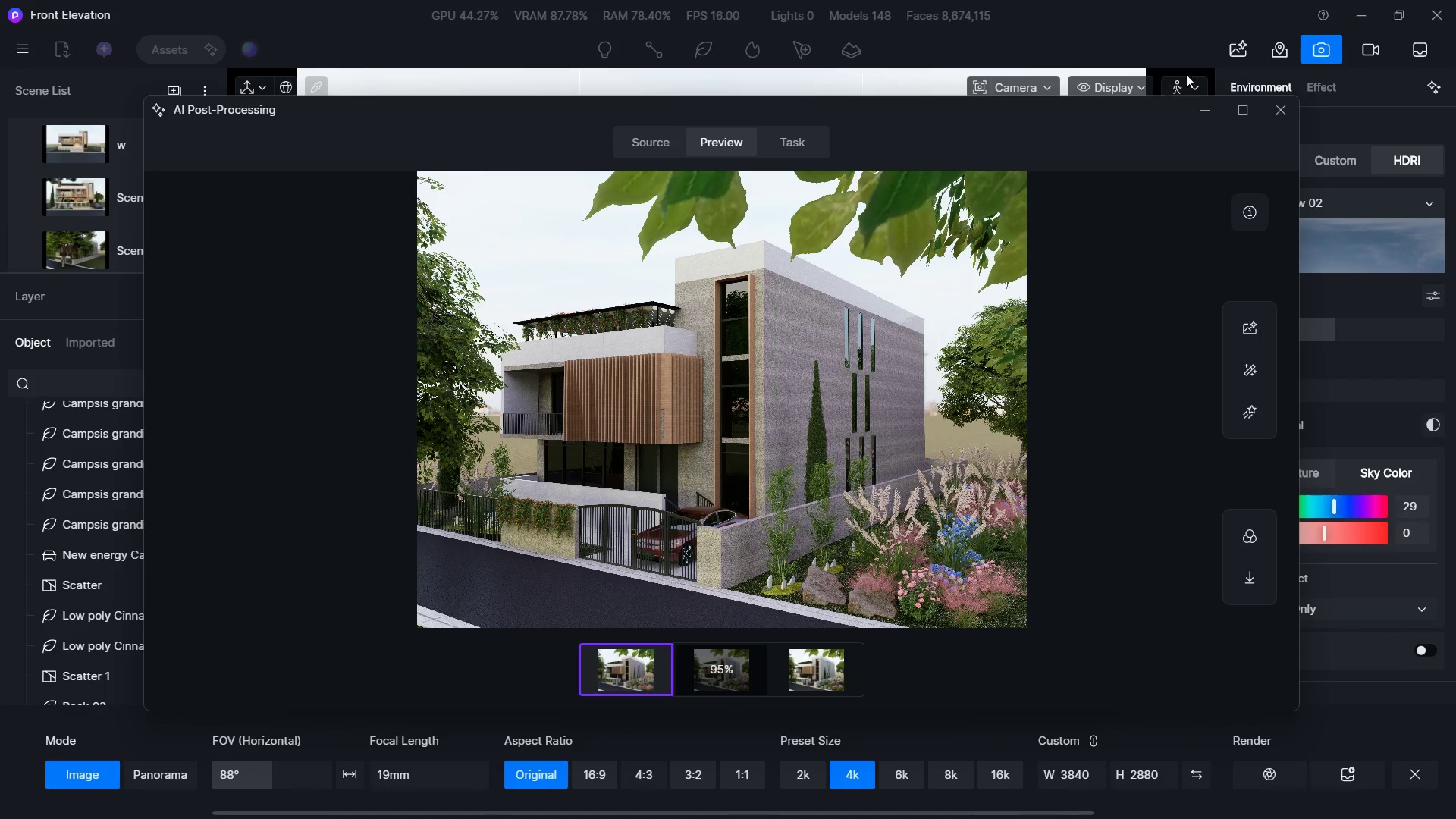 
key(Alt+Tab)
 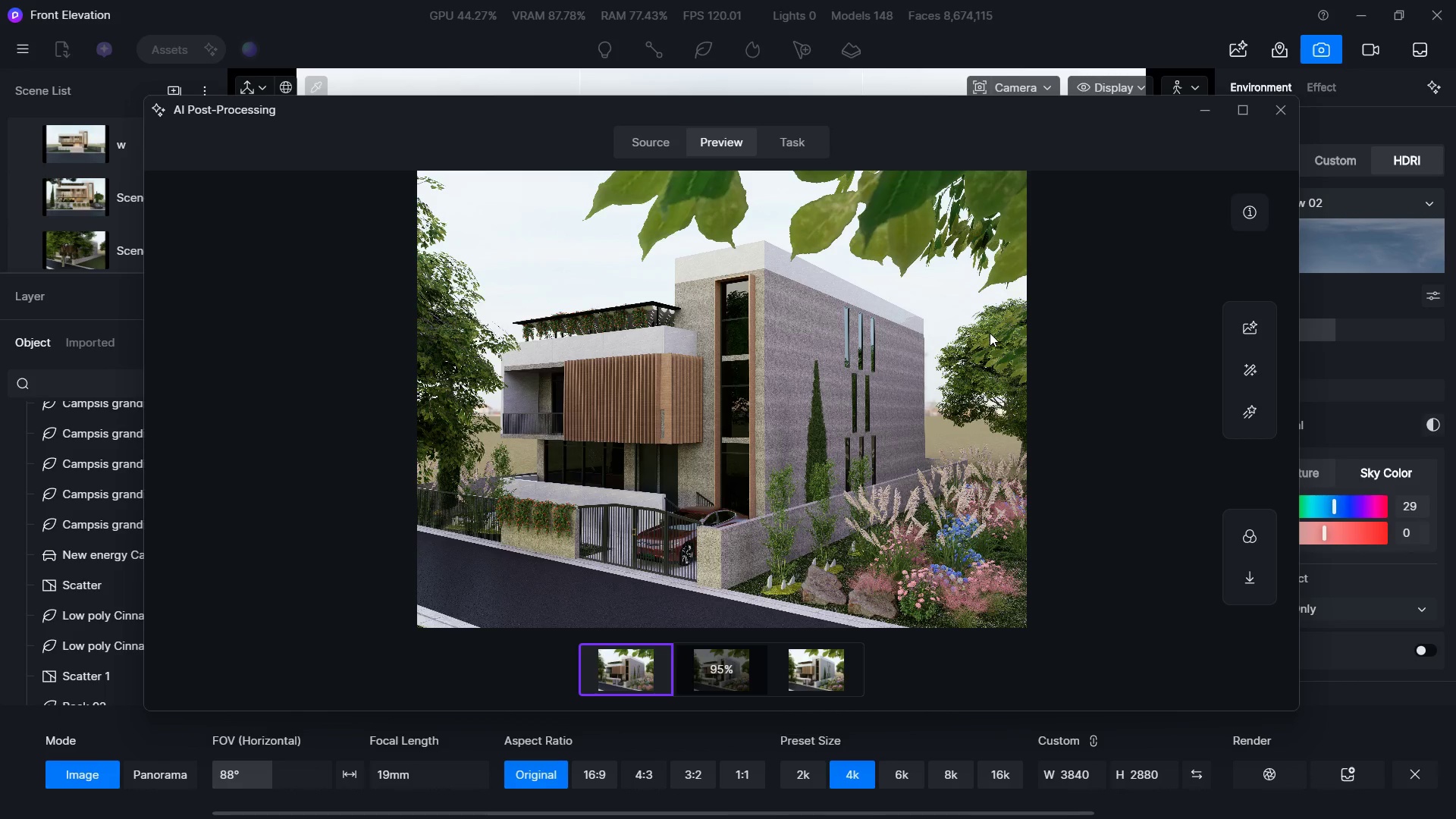 
wait(27.89)
 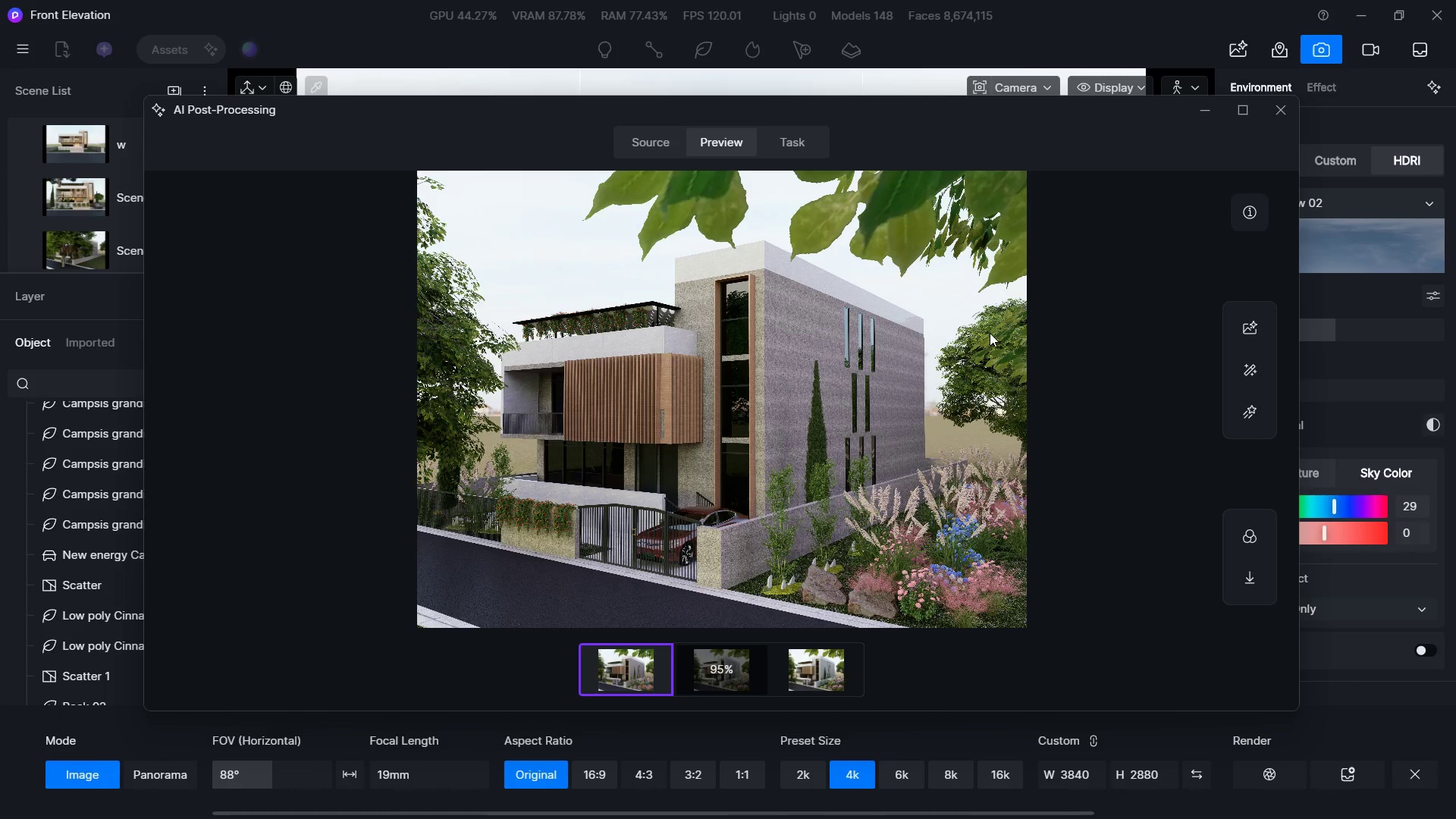 
key(Alt+Tab)
 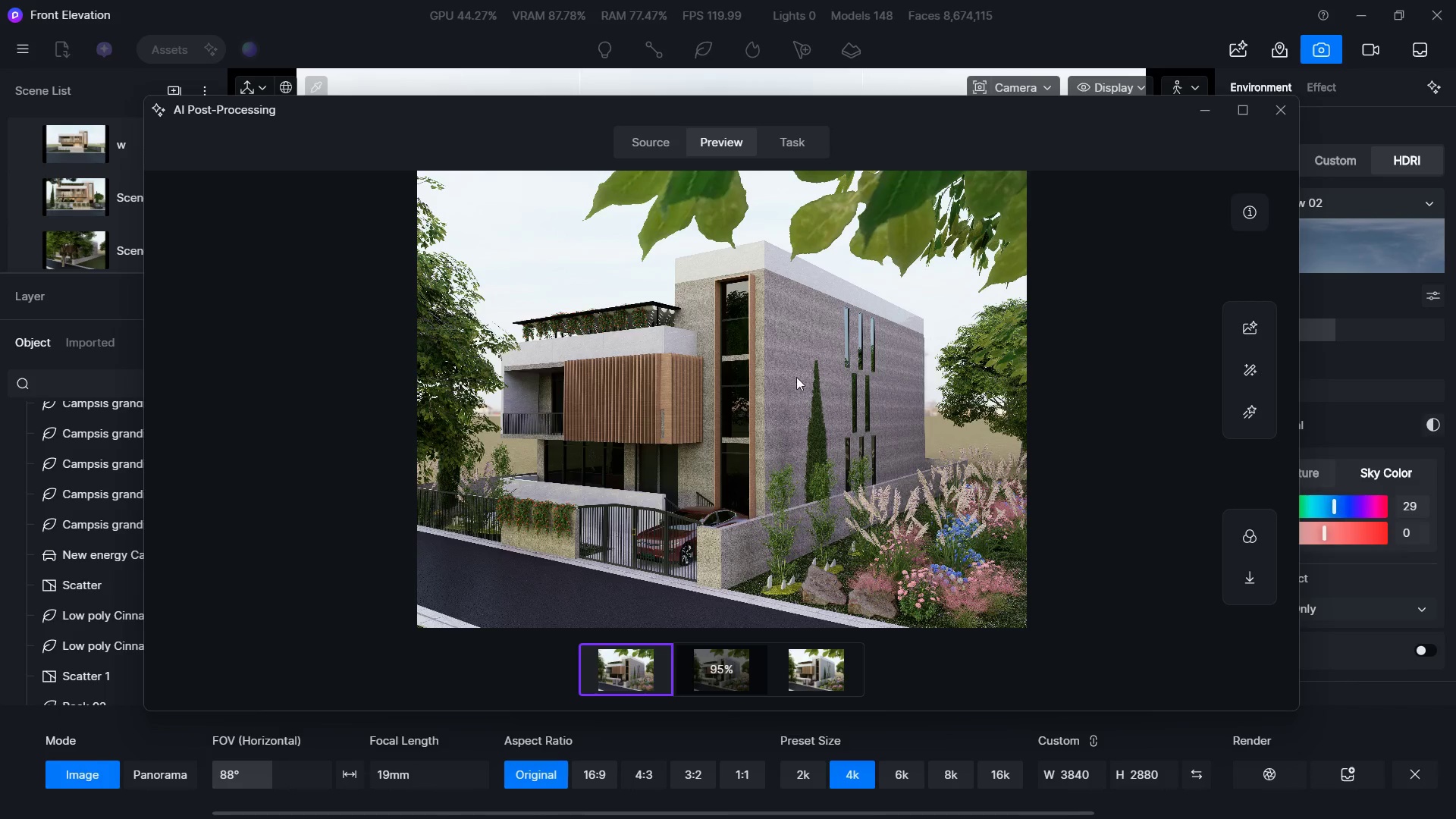 
left_click_drag(start_coordinate=[1096, 114], to_coordinate=[1081, 178])
 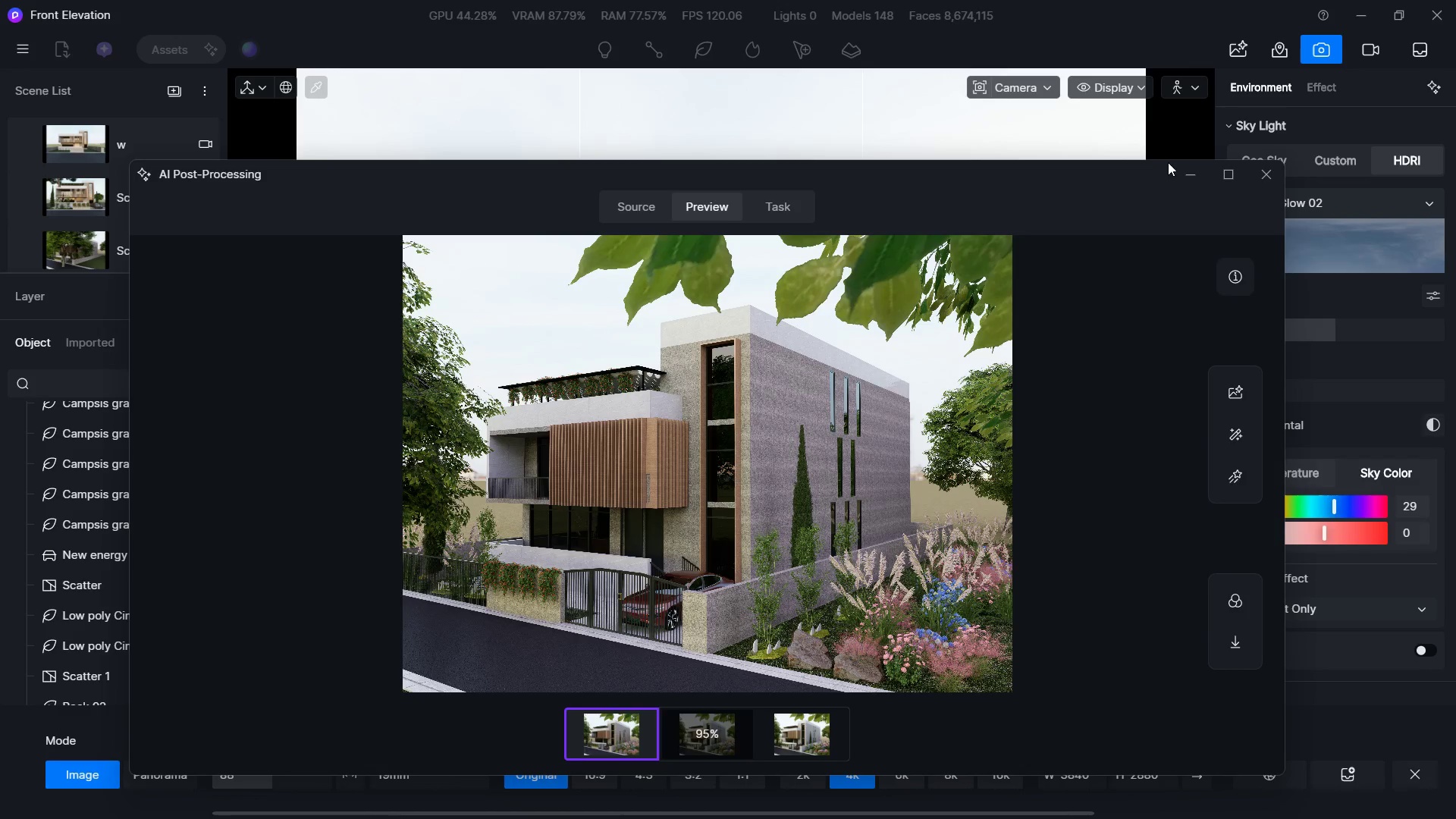 
left_click([1179, 168])
 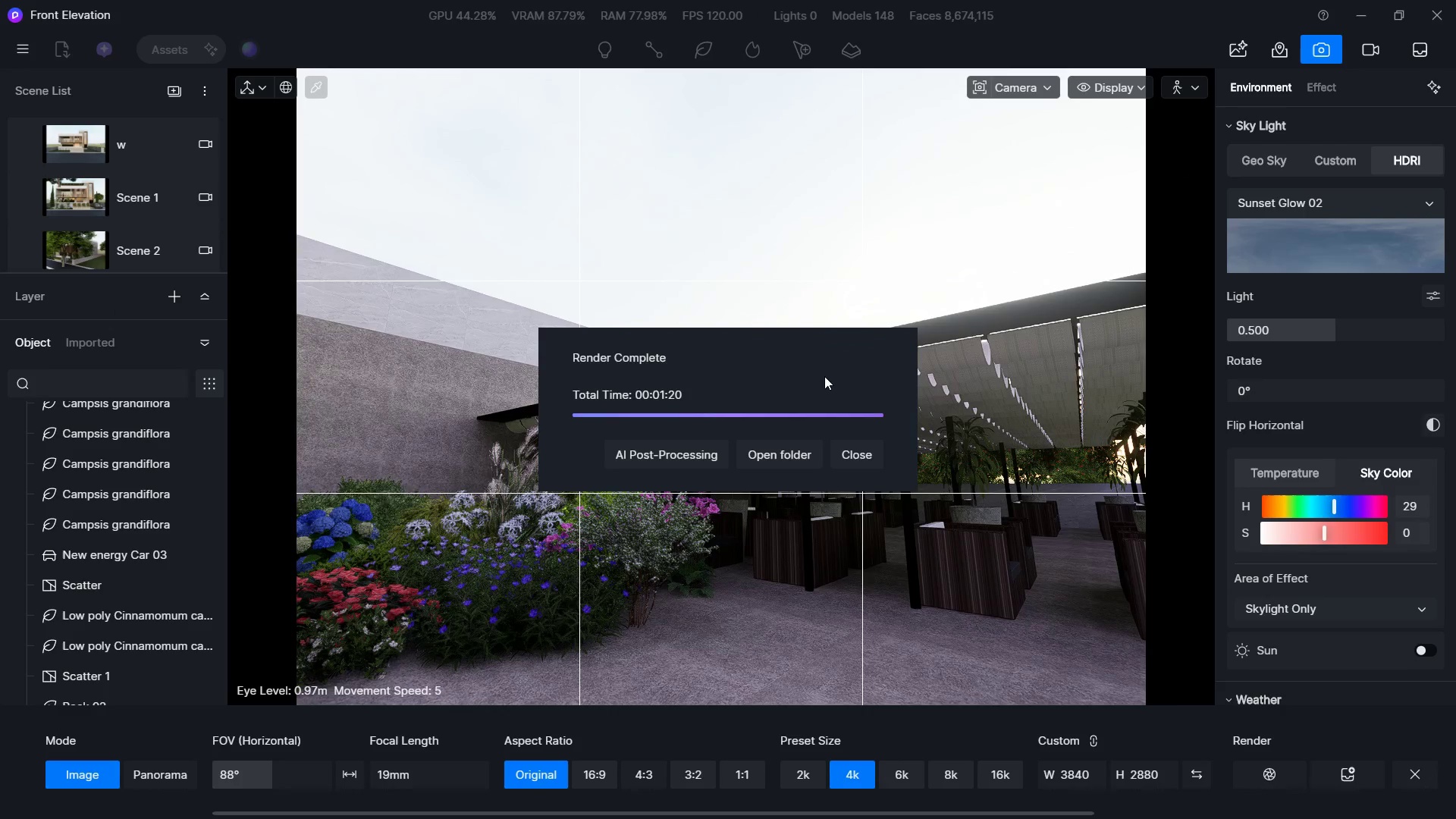 
key(Alt+AltLeft)
 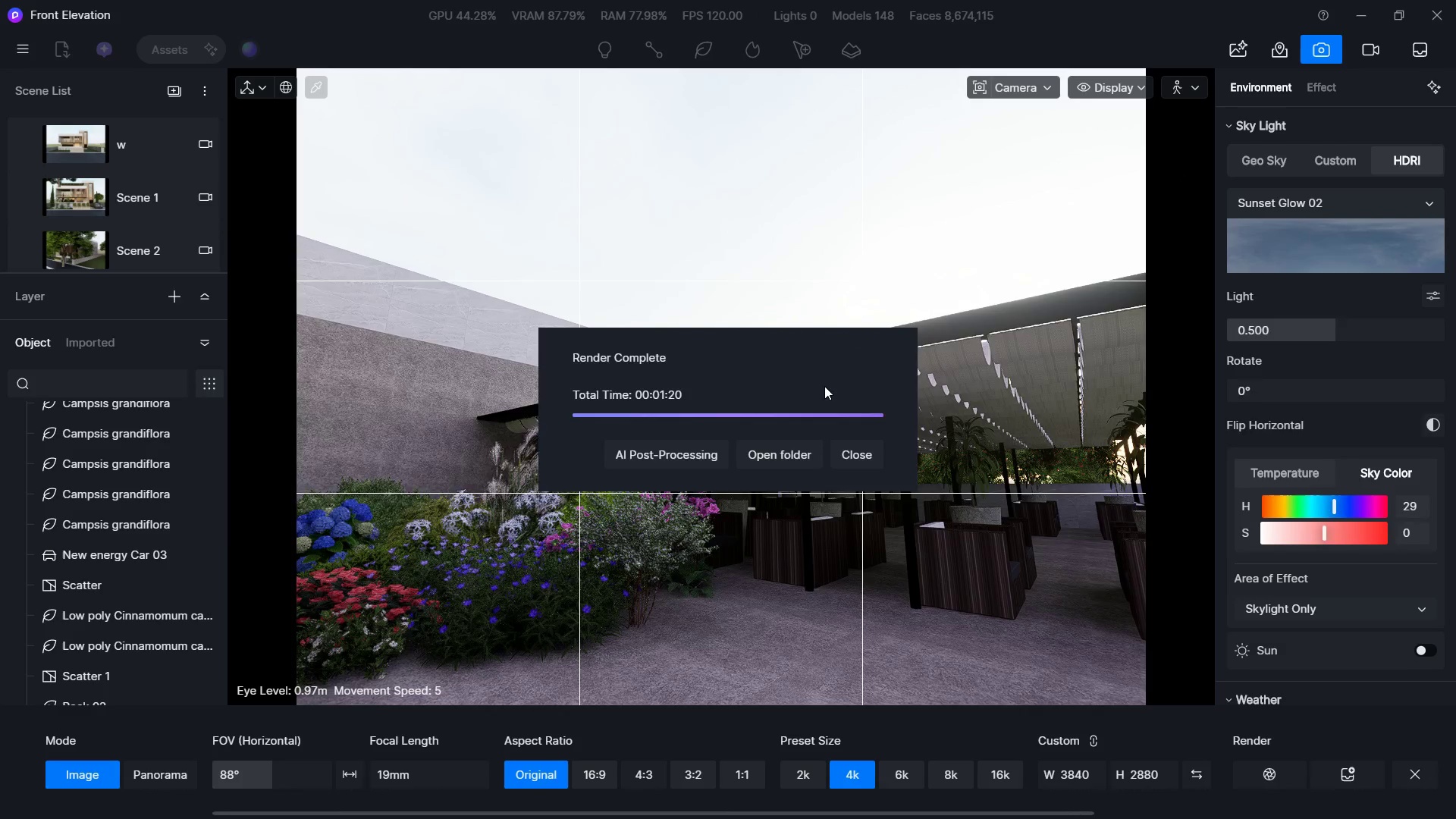 
key(Alt+Tab)
 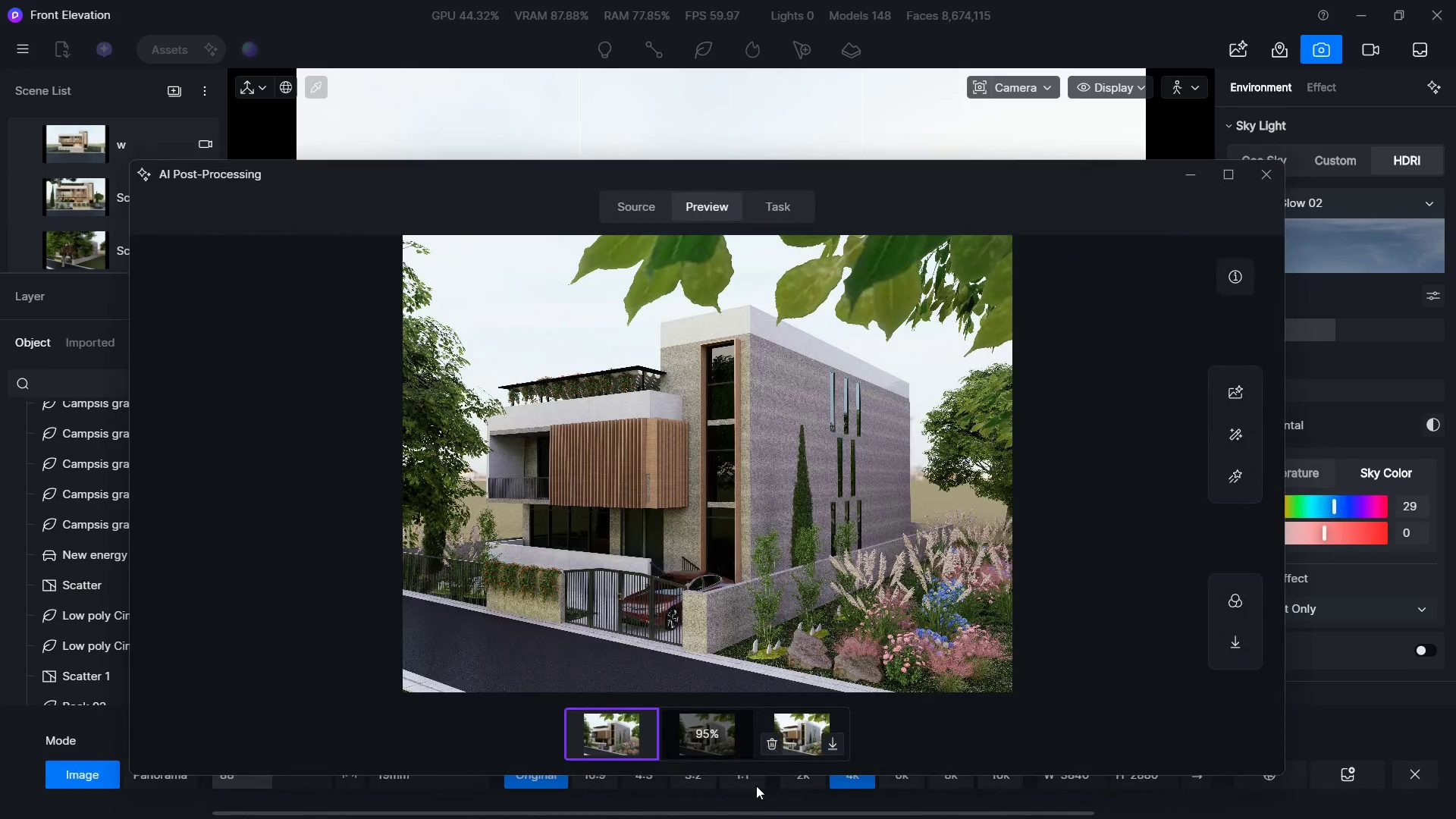 
mouse_move([745, 781])
 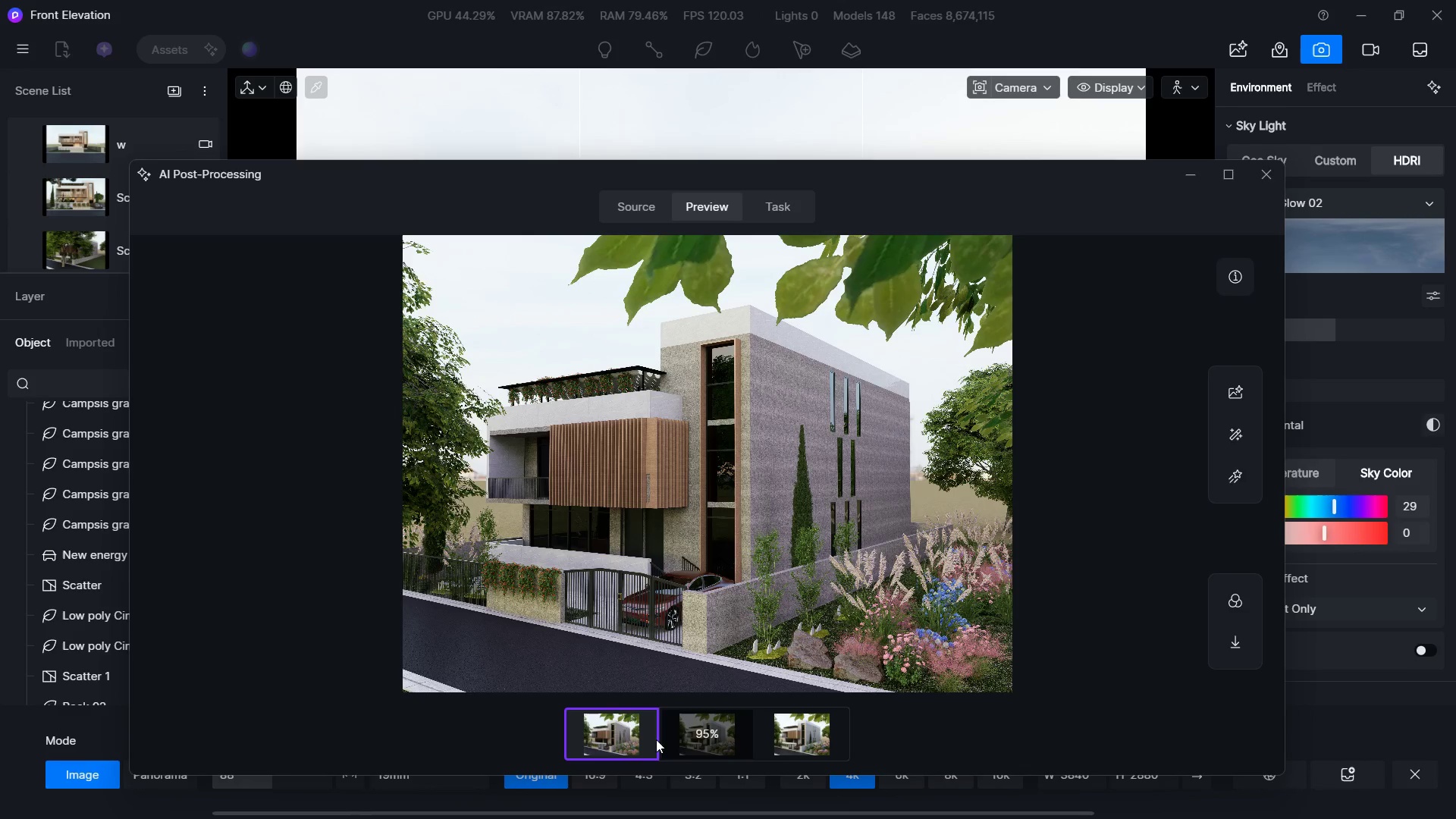 
left_click([686, 736])
 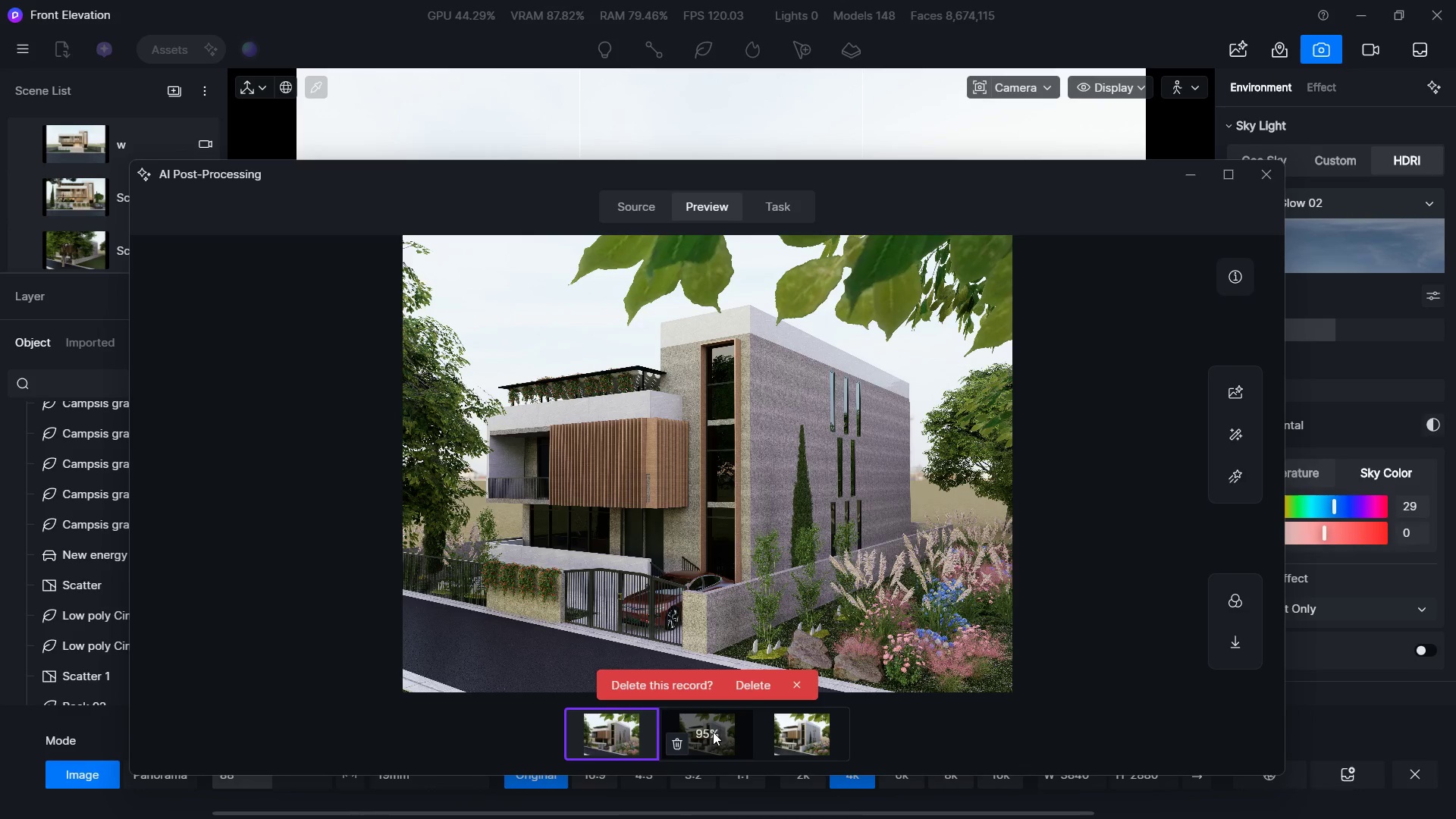 
left_click([721, 732])
 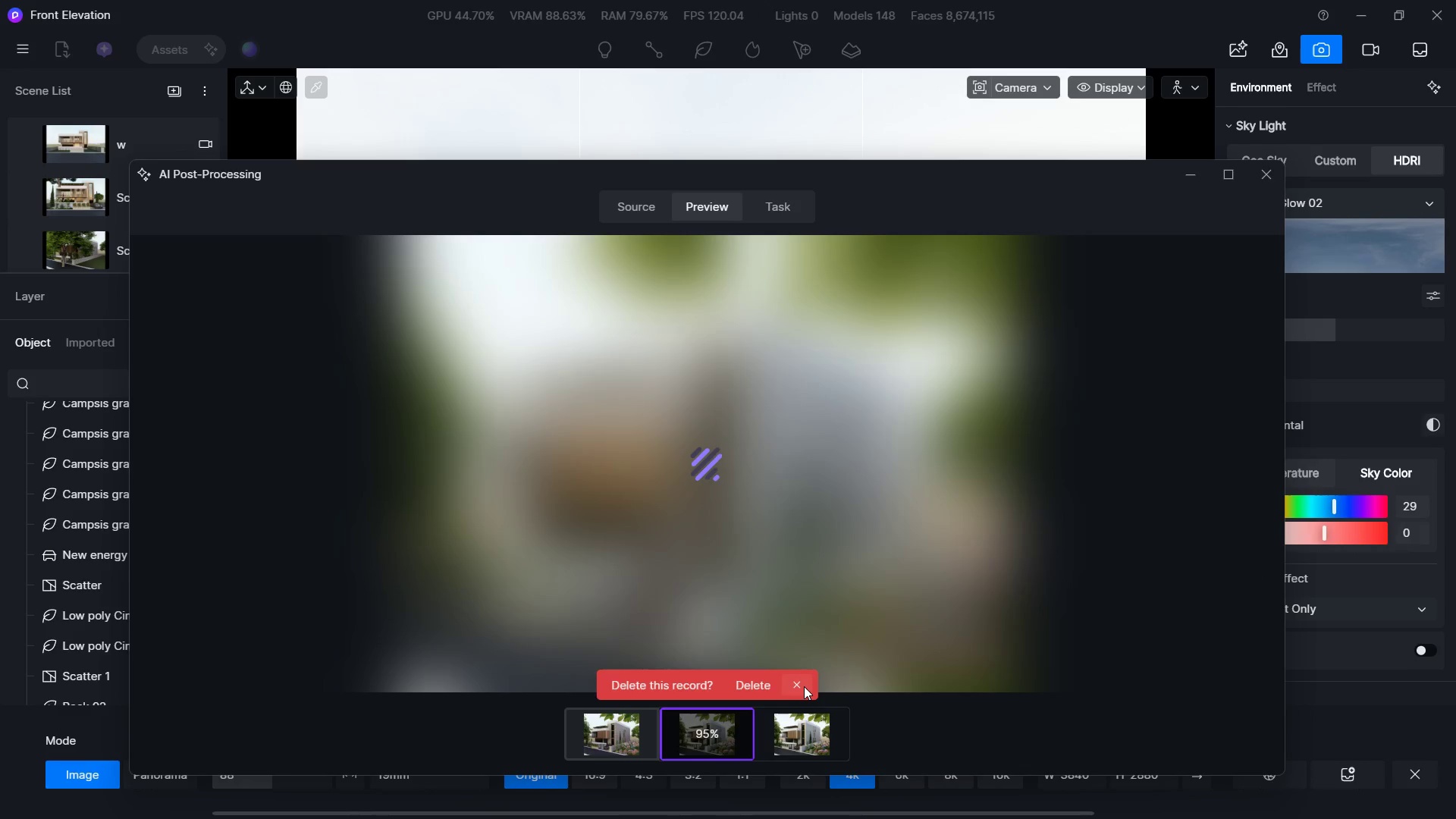 
left_click([804, 686])
 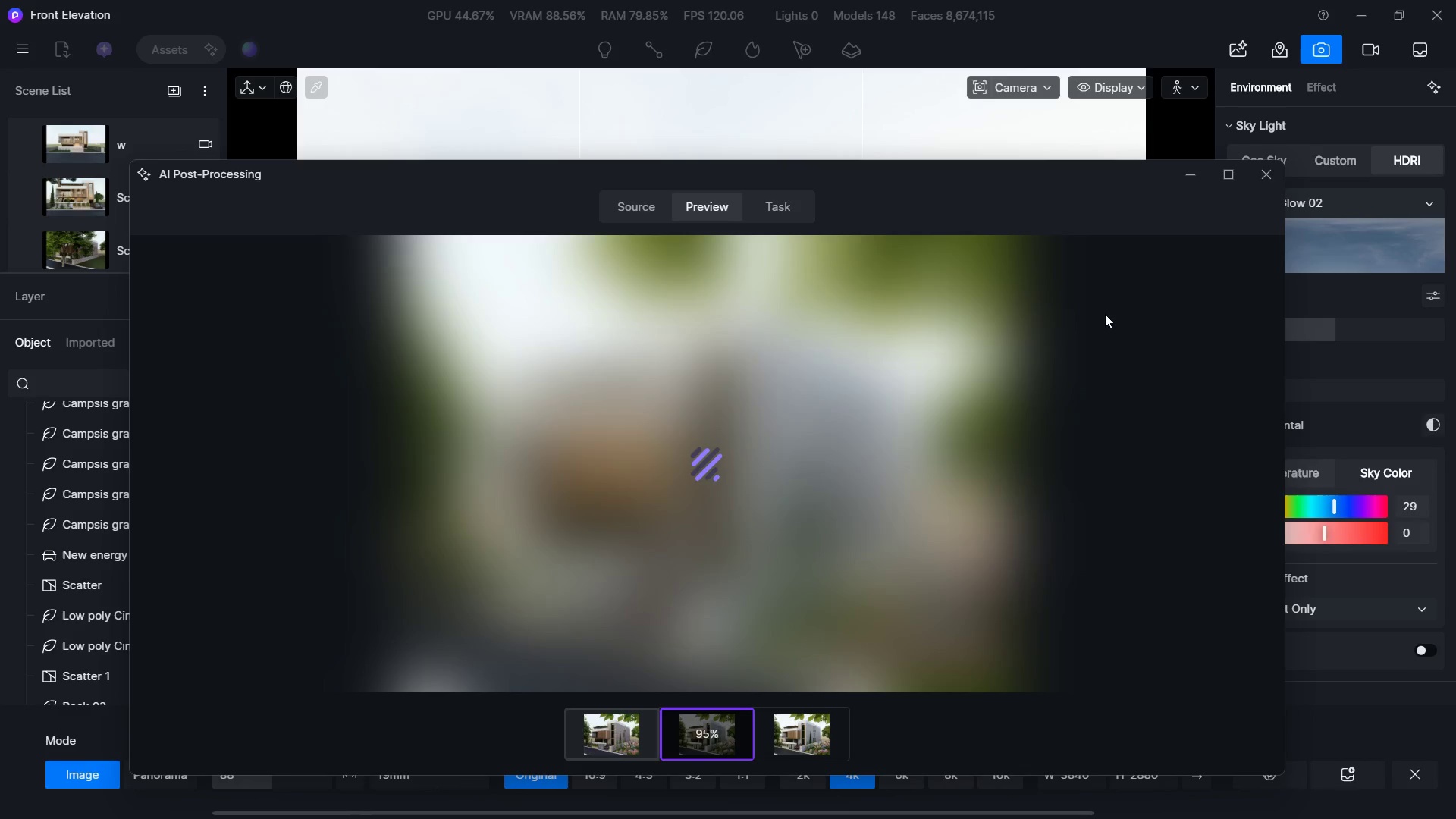 
wait(18.88)
 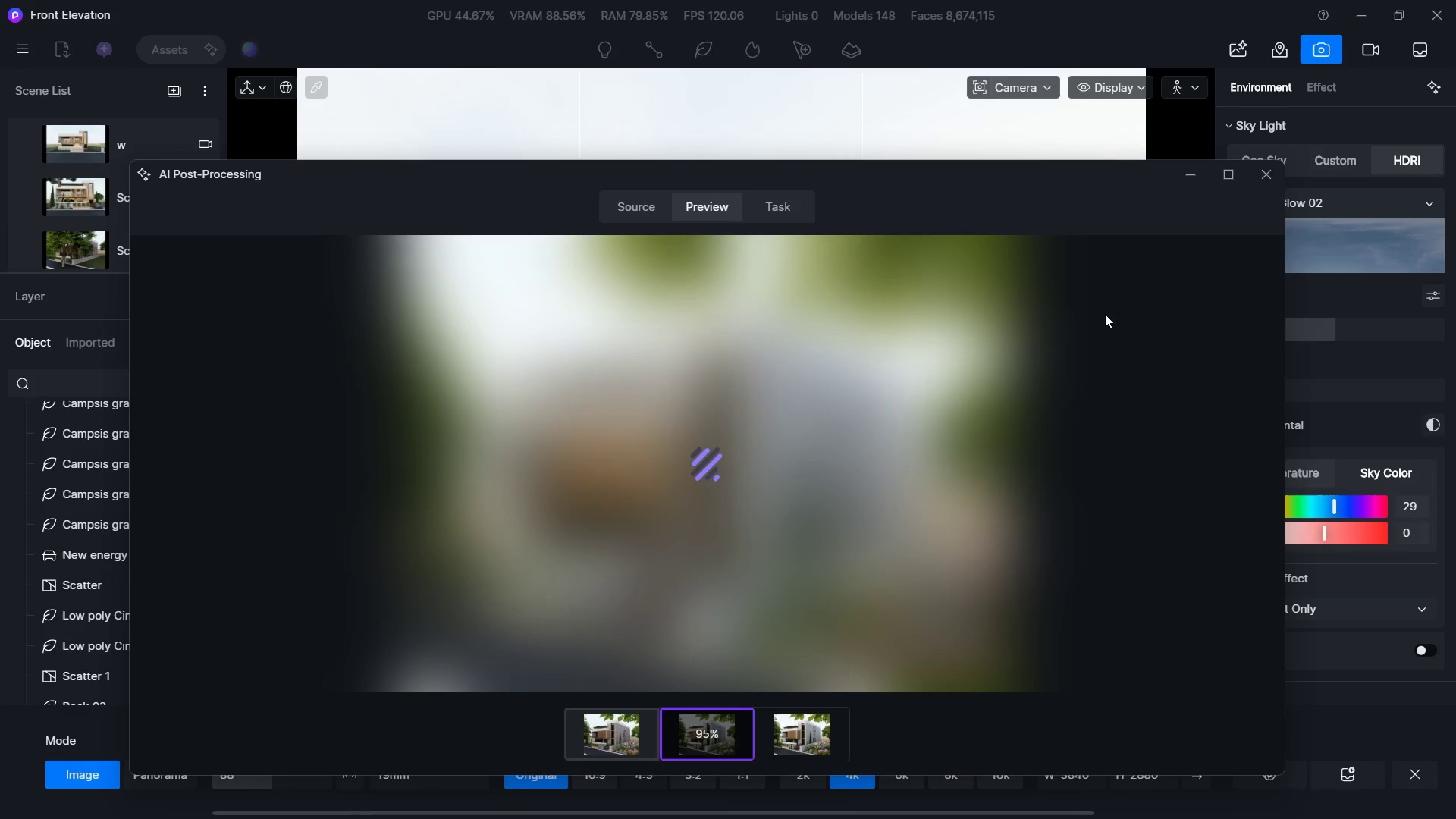 
left_click_drag(start_coordinate=[1109, 187], to_coordinate=[1108, 127])
 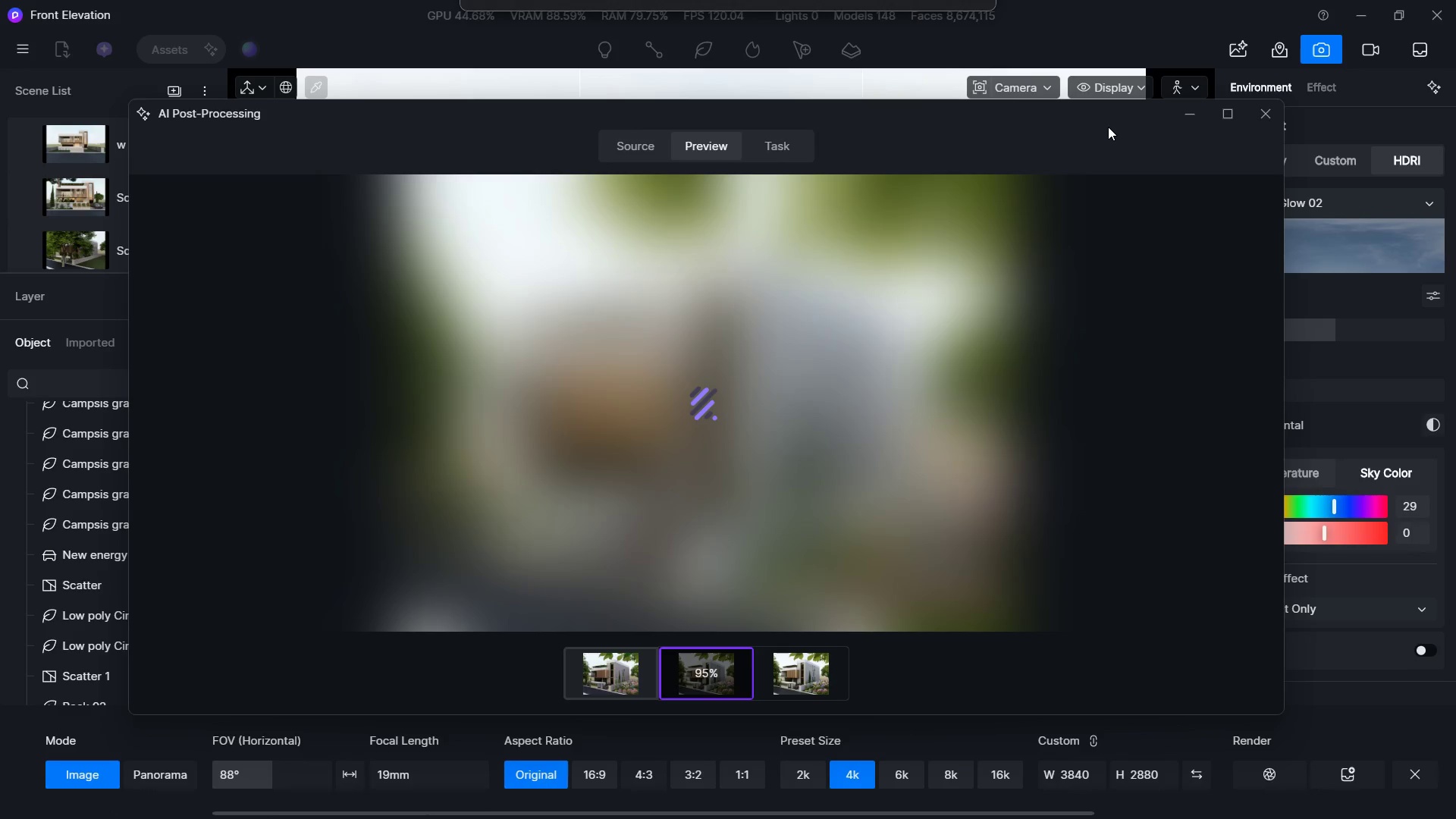 
key(Alt+Tab)
 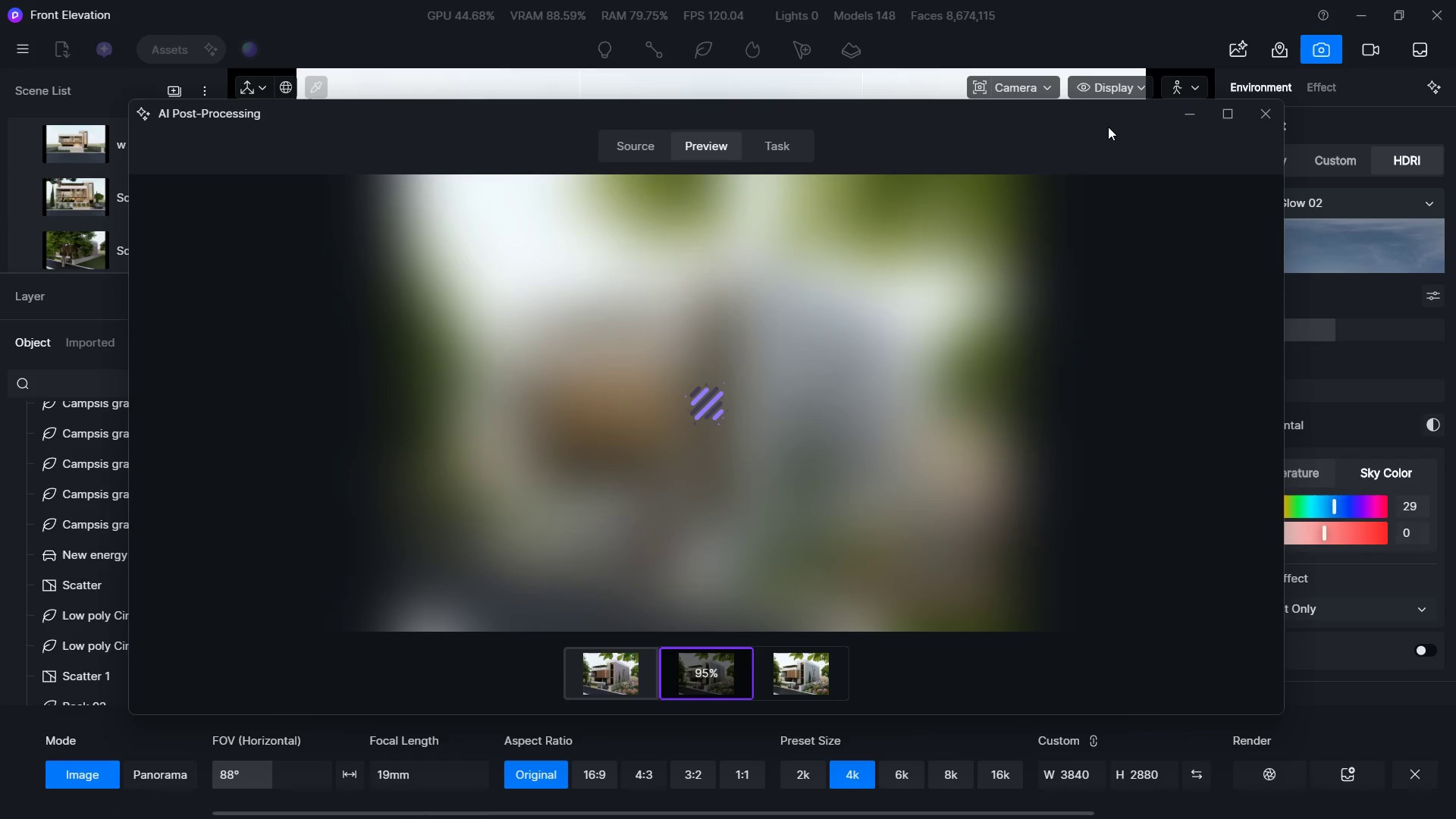 
key(Alt+Tab)
 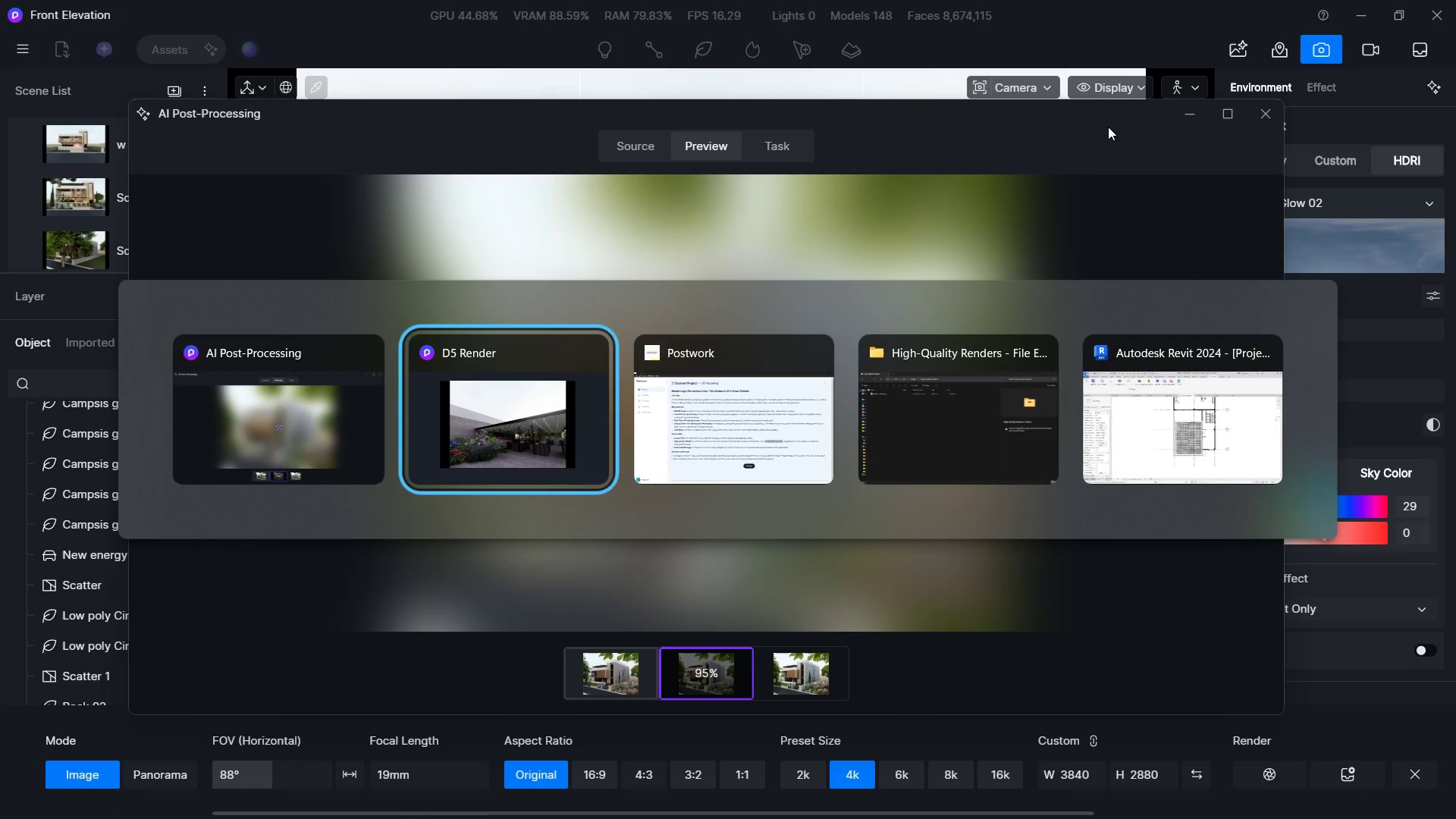 
key(Alt+Tab)